 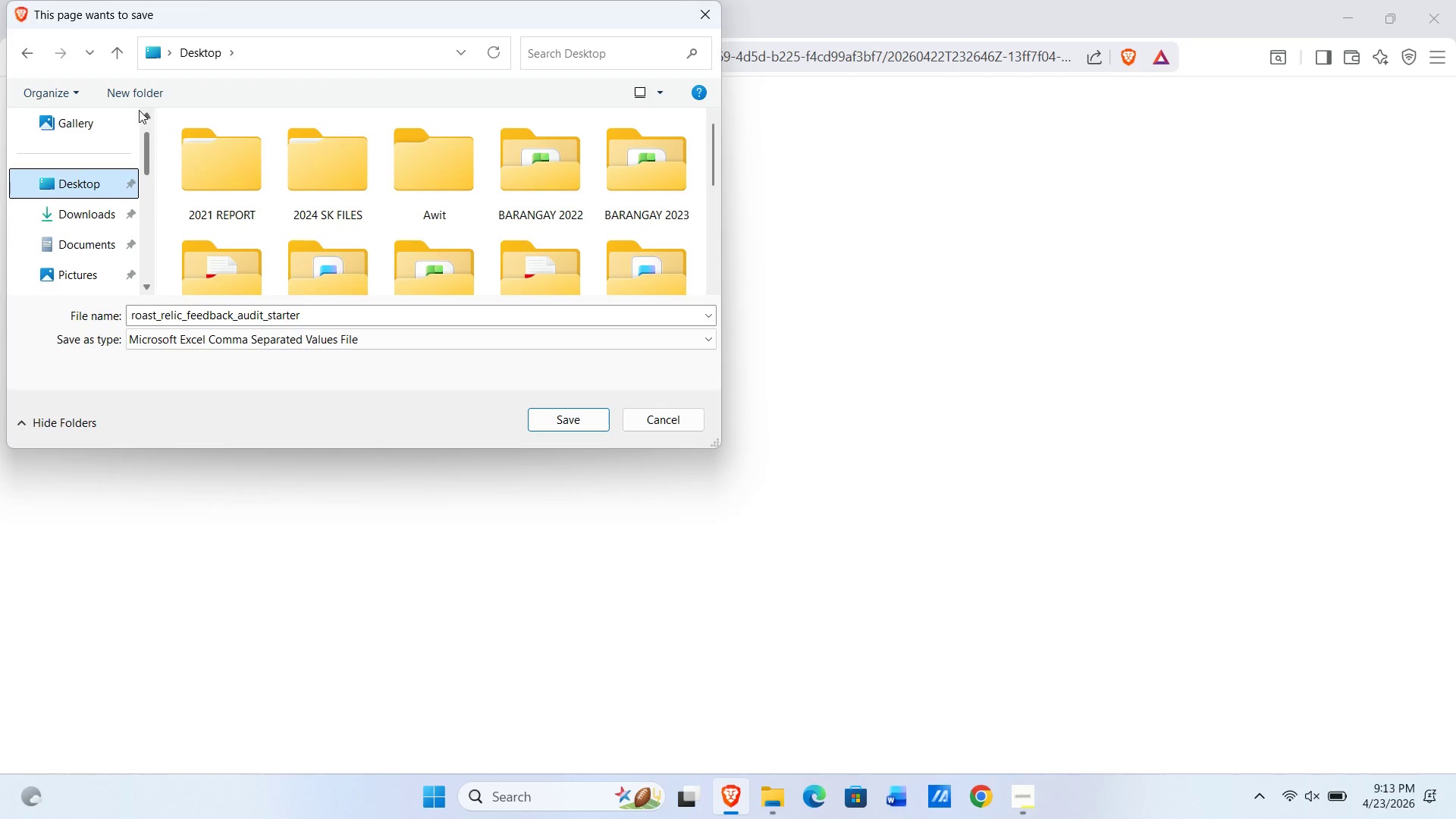 
scroll: coordinate [610, 245], scroll_direction: down, amount: 2.0
 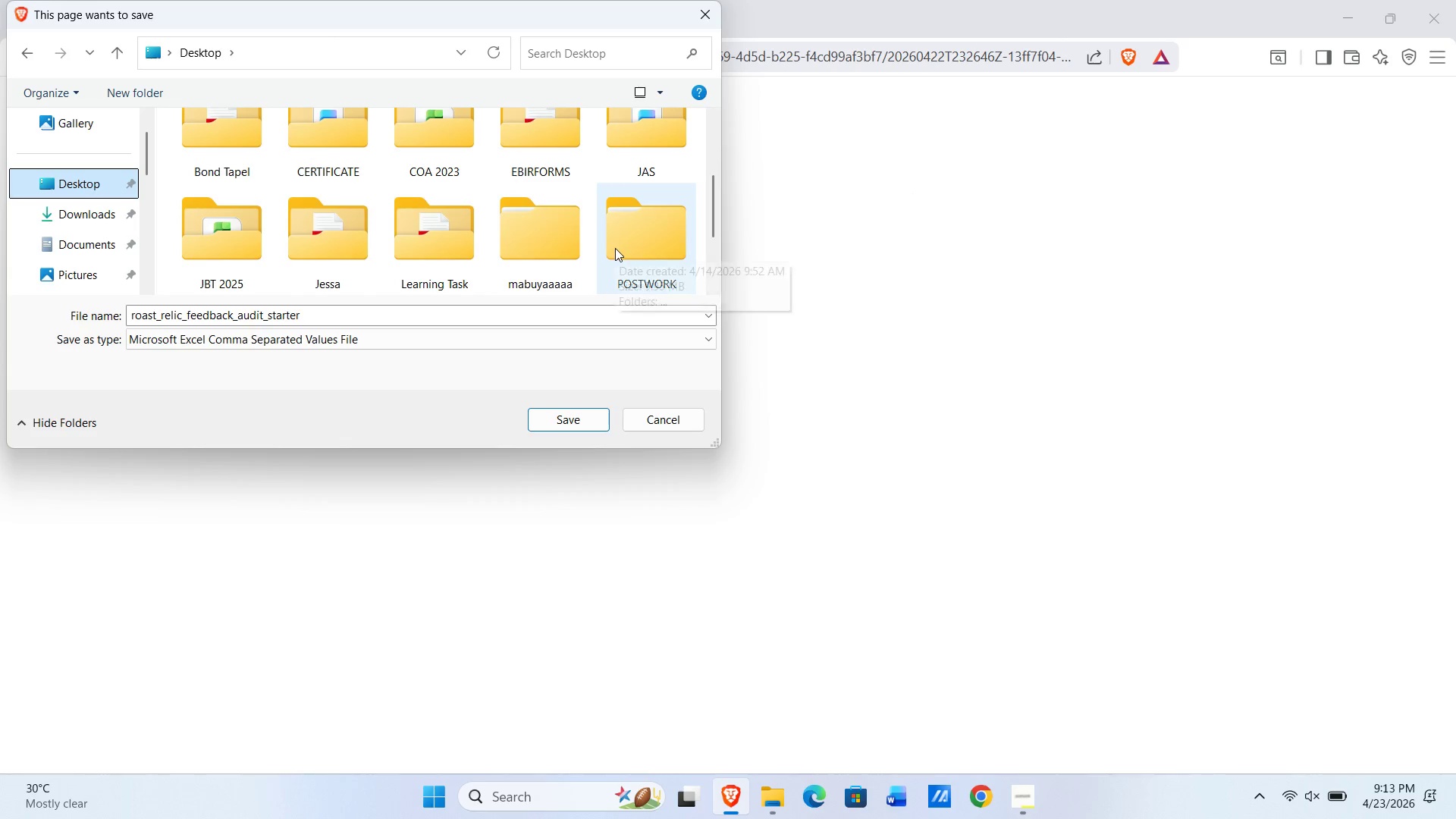 
double_click([616, 250])
 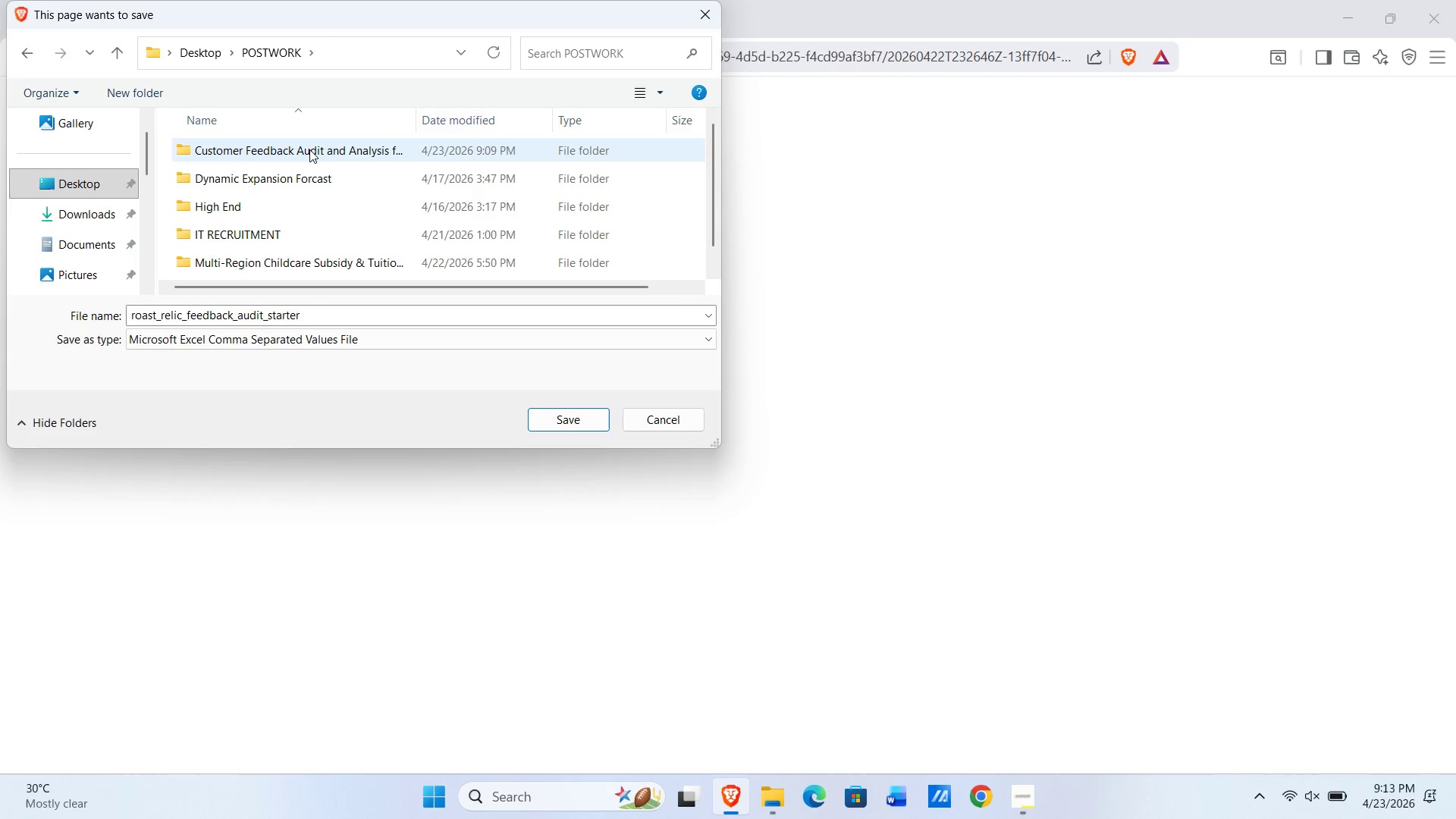 
left_click([309, 149])
 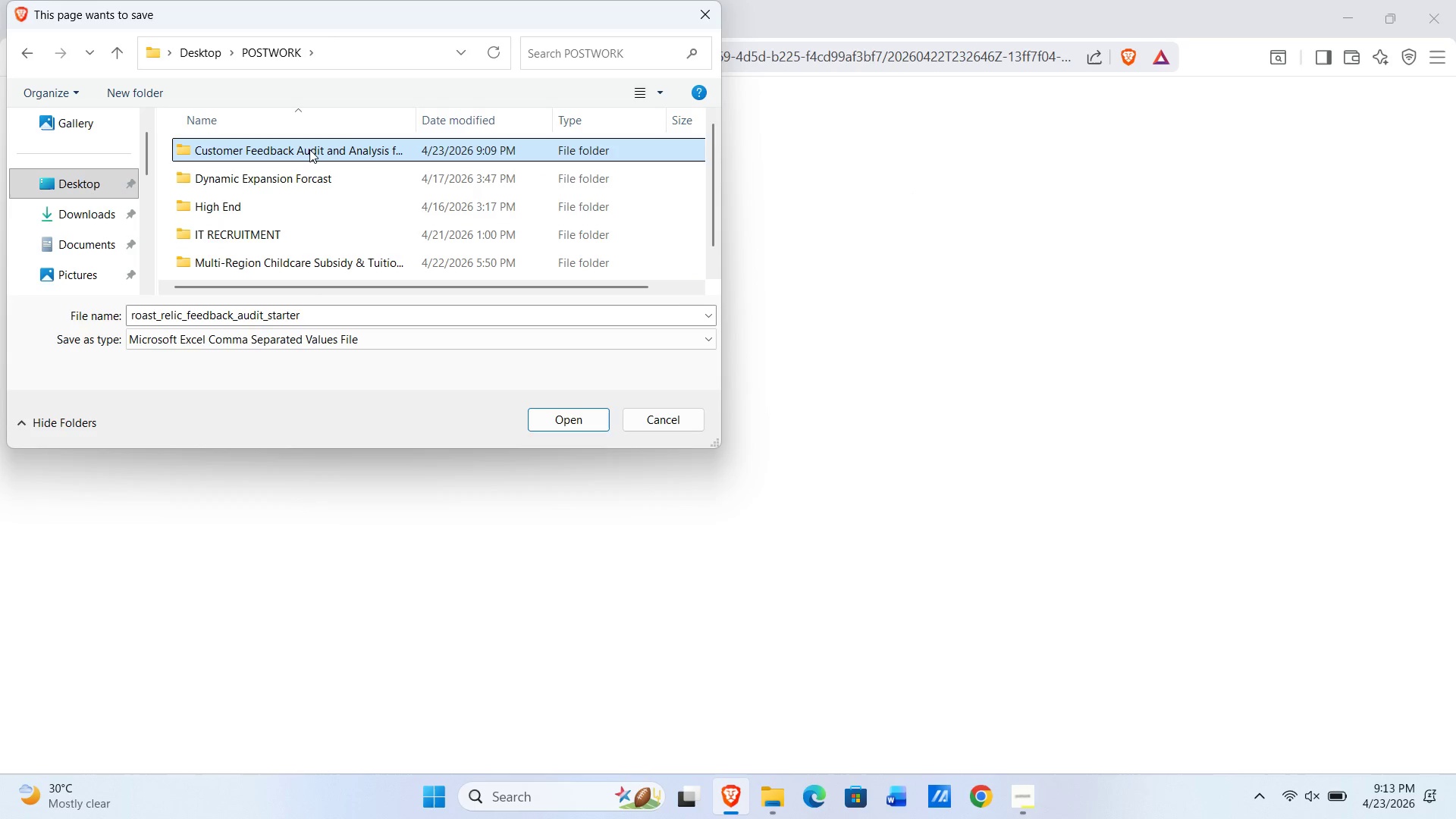 
key(NumpadEnter)
 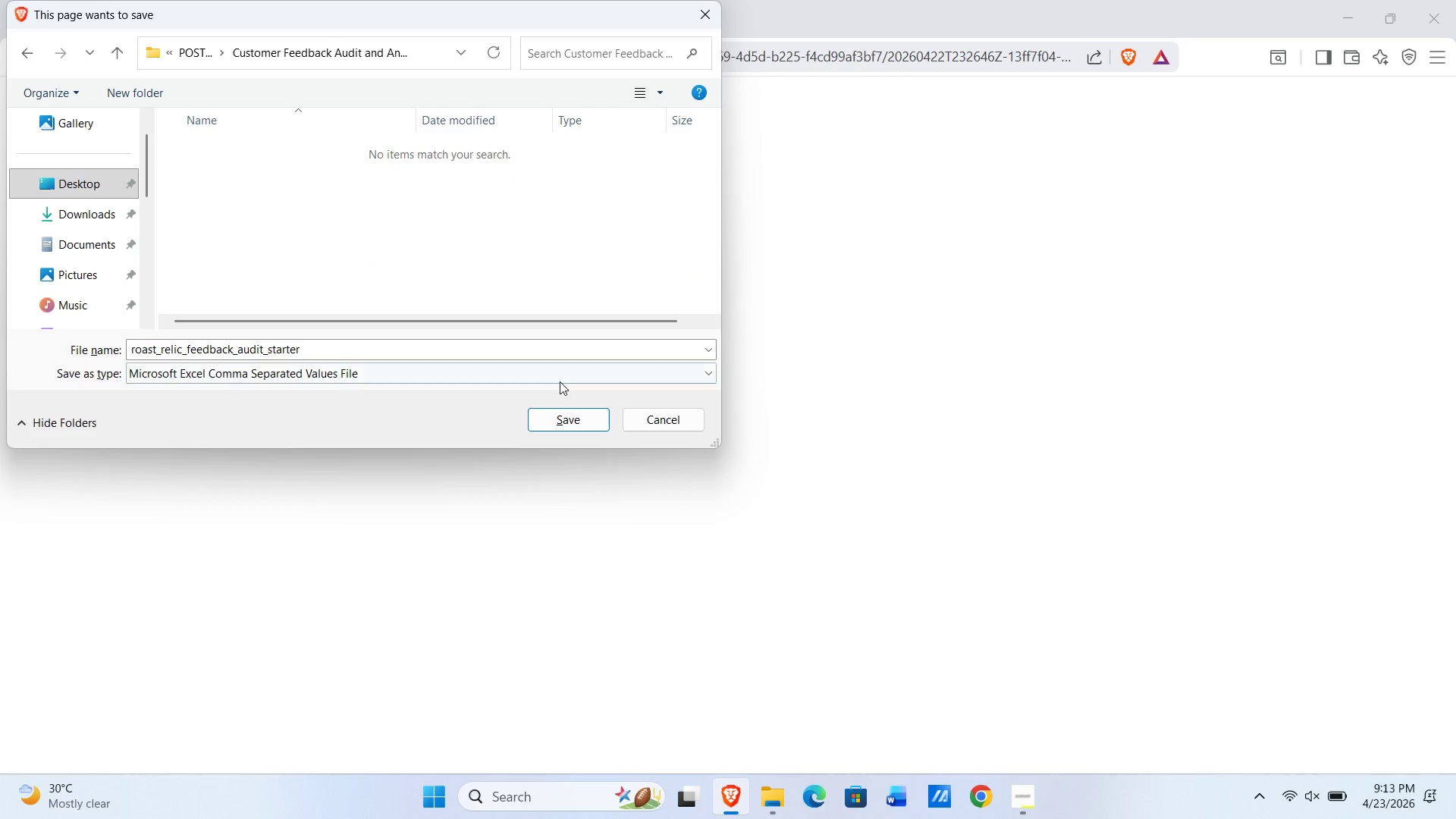 
left_click([560, 431])
 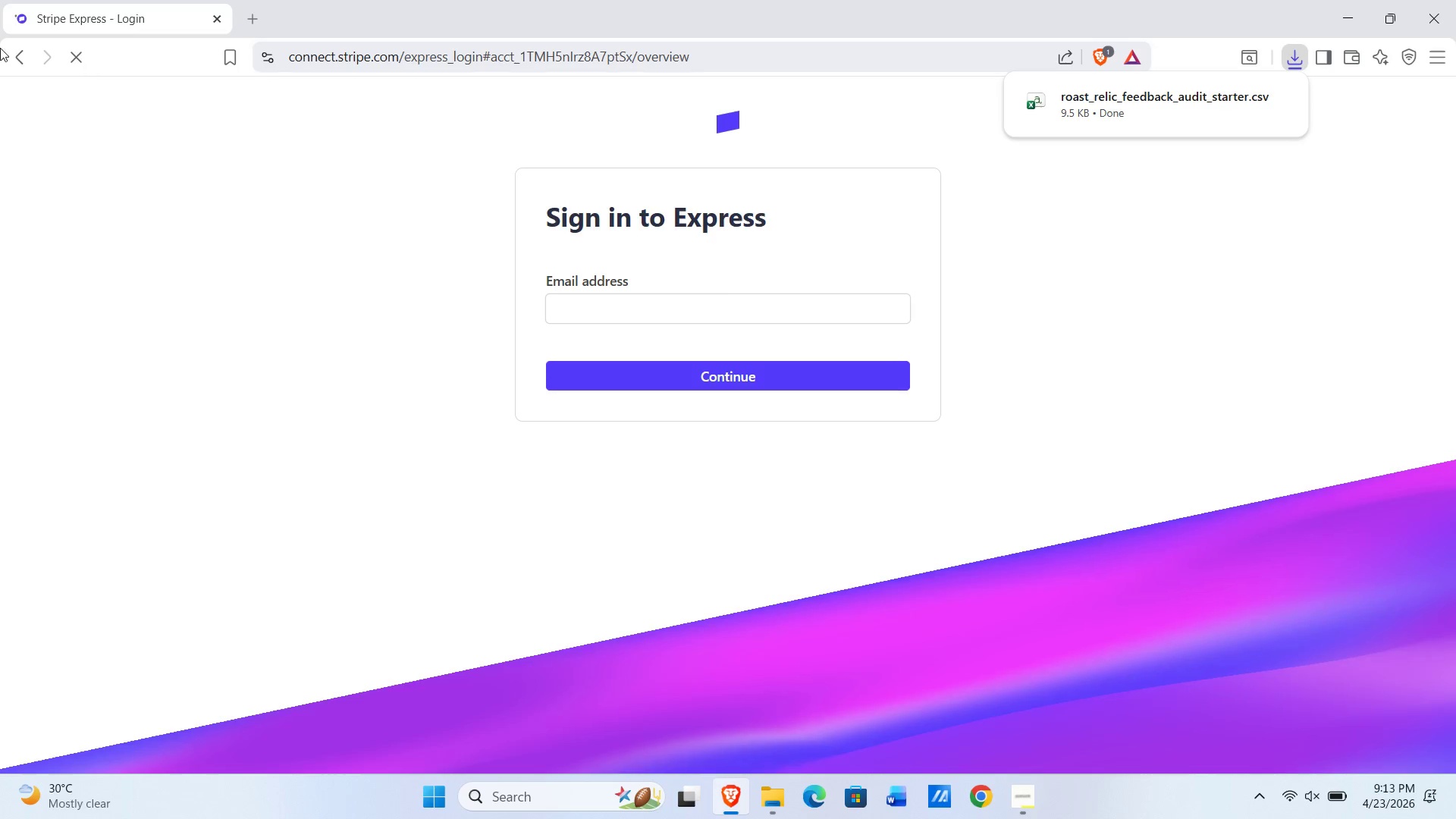 
left_click([219, 15])